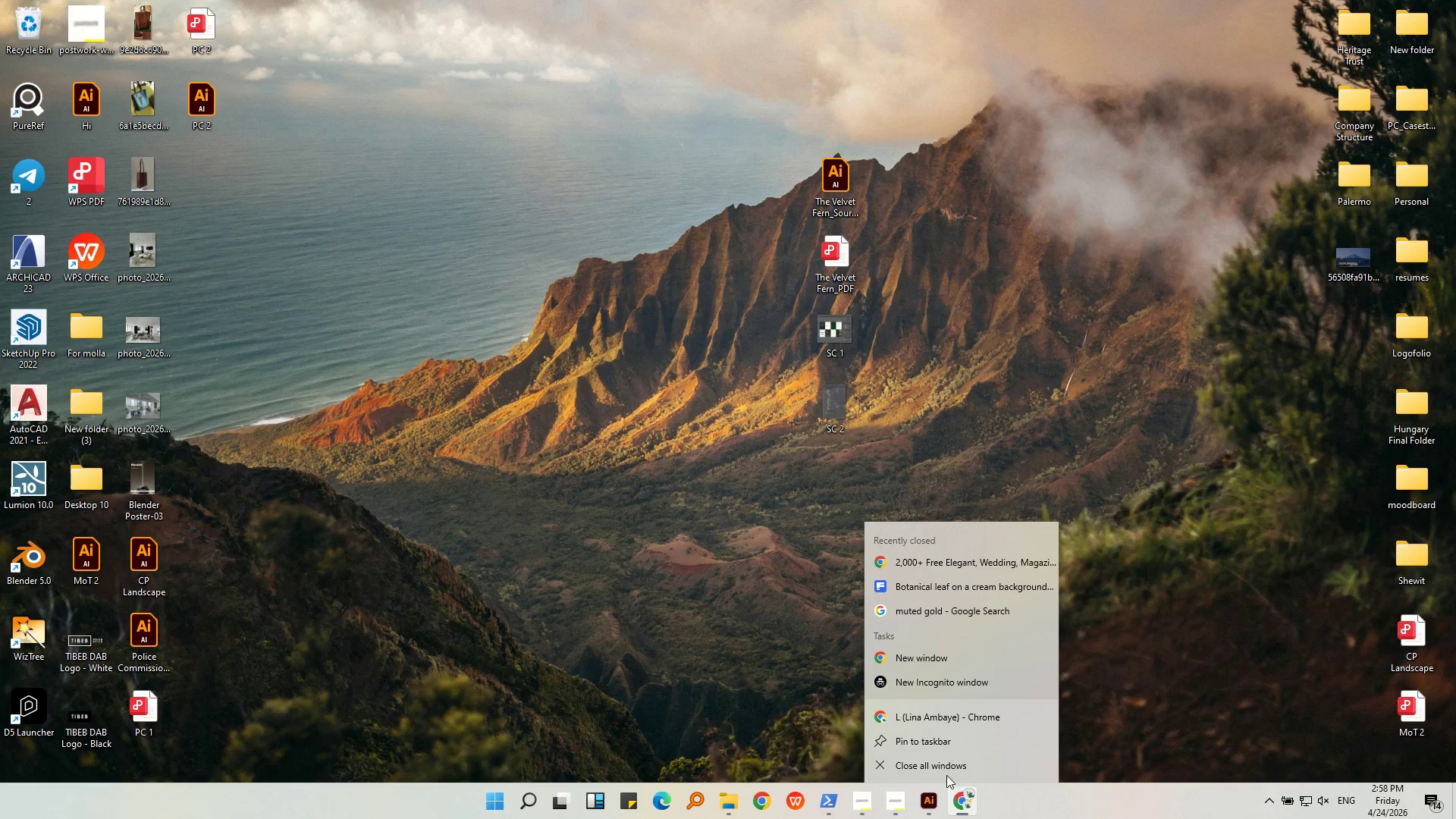 
left_click([941, 769])
 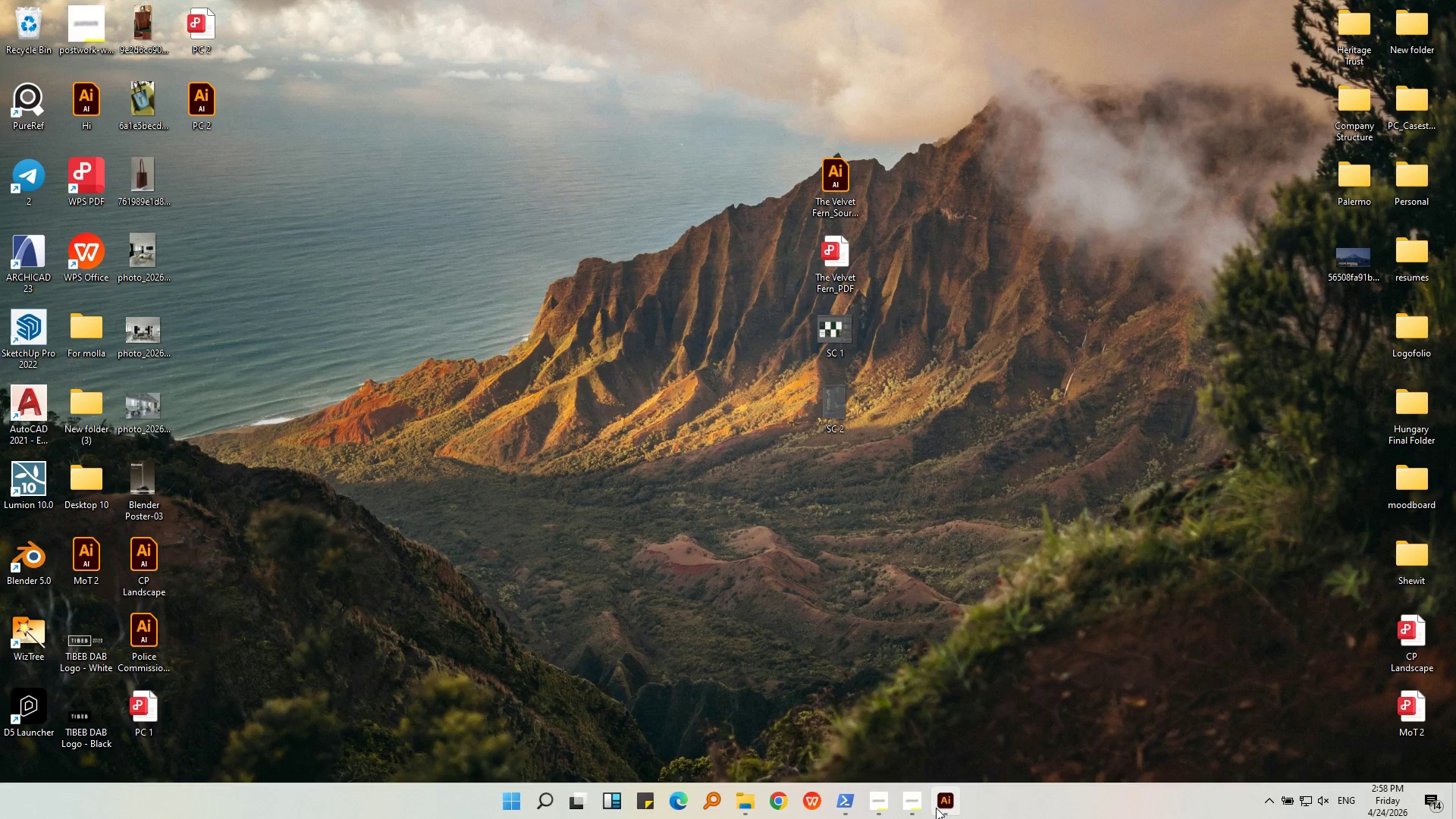 